 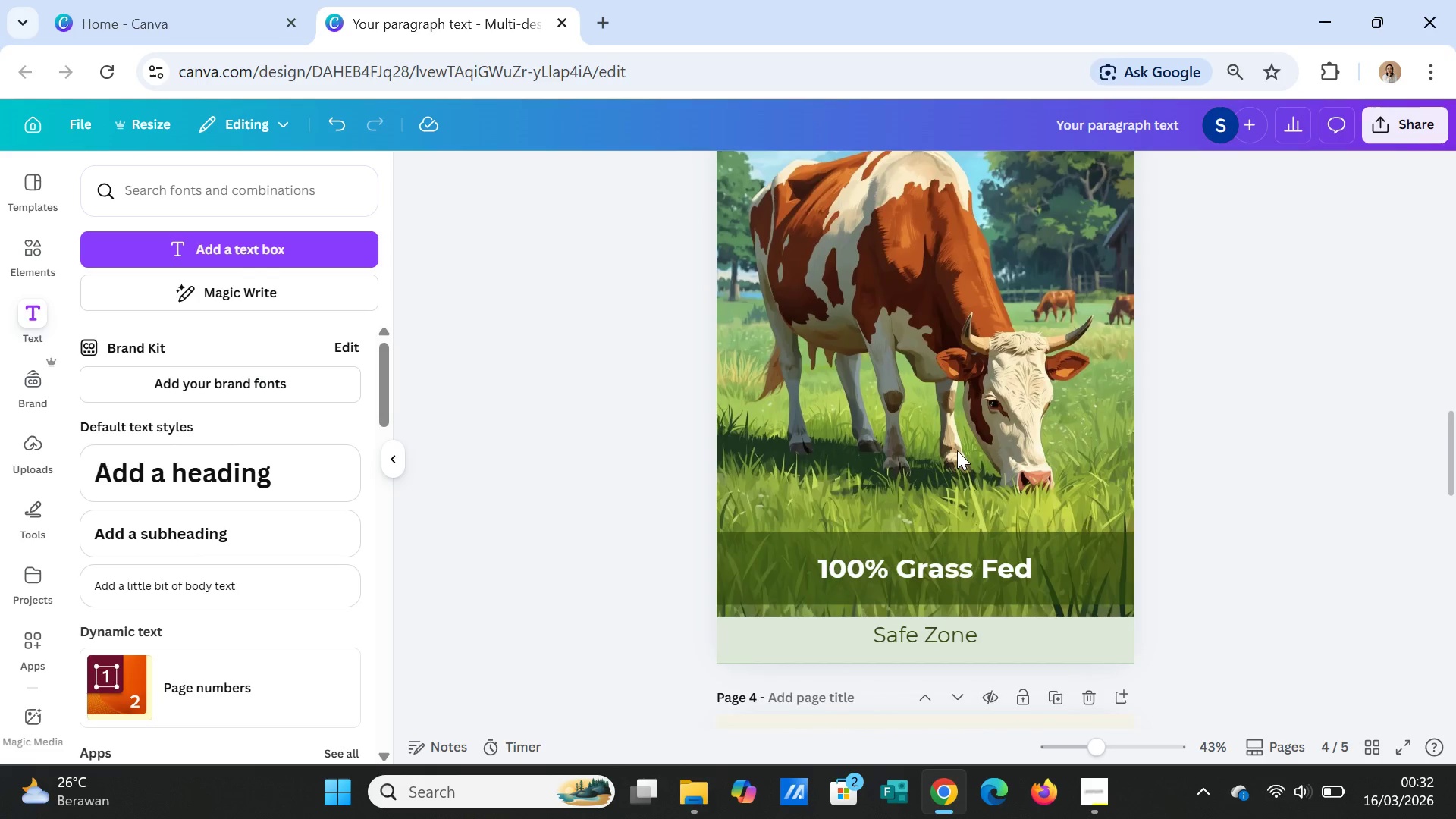 
left_click([776, 243])
 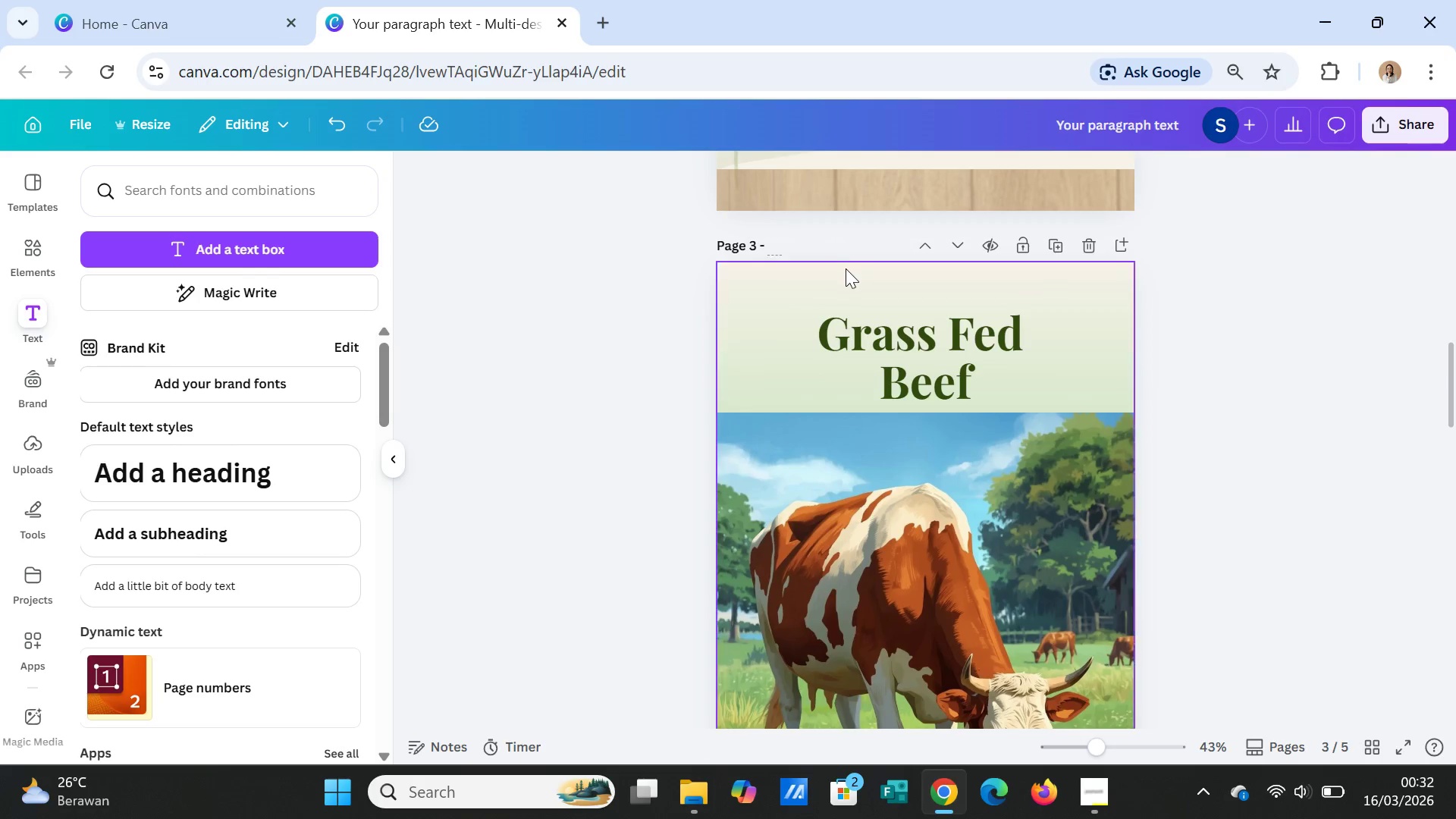 
key(Control+ControlLeft)
 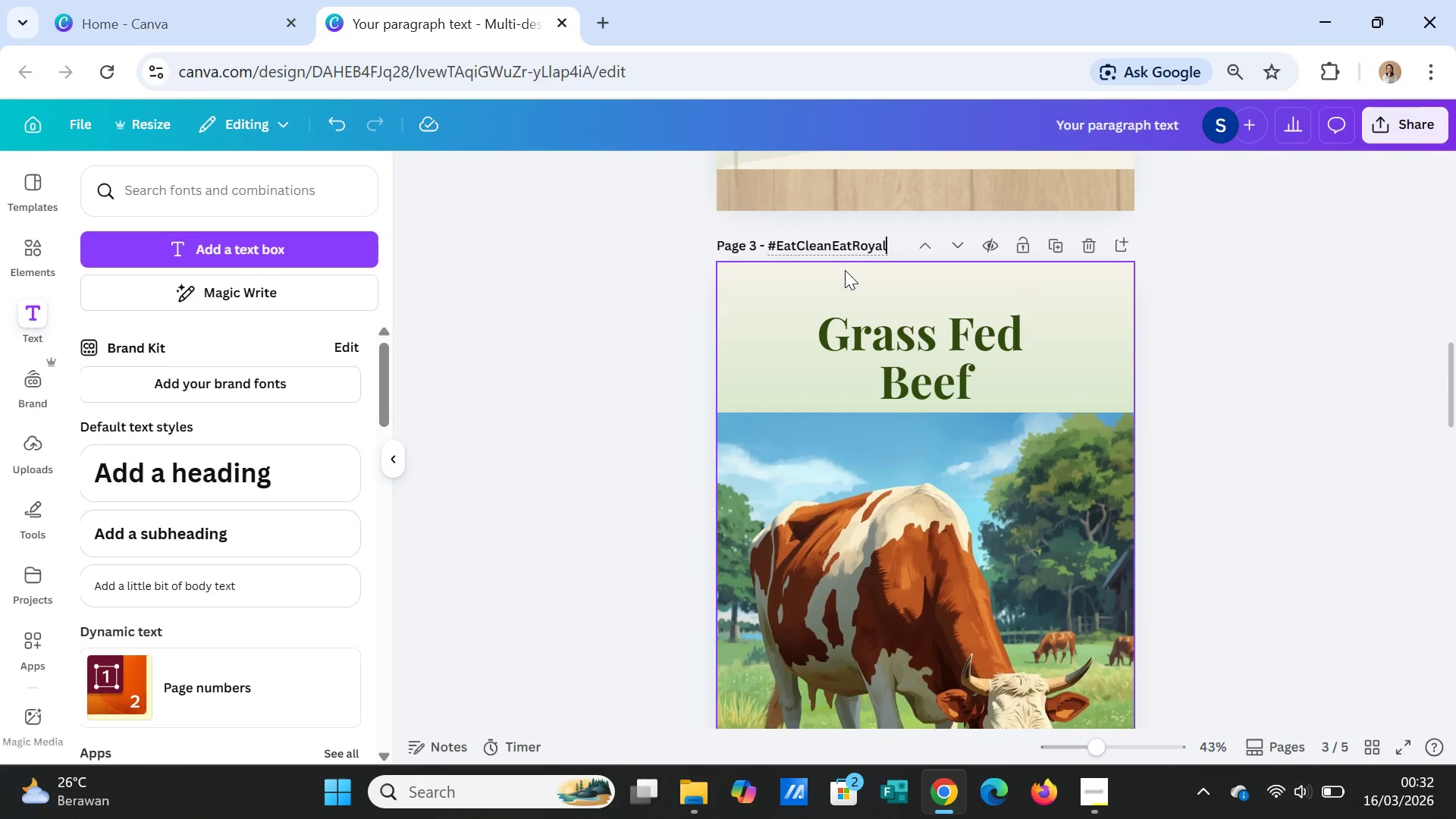 
key(Control+V)
 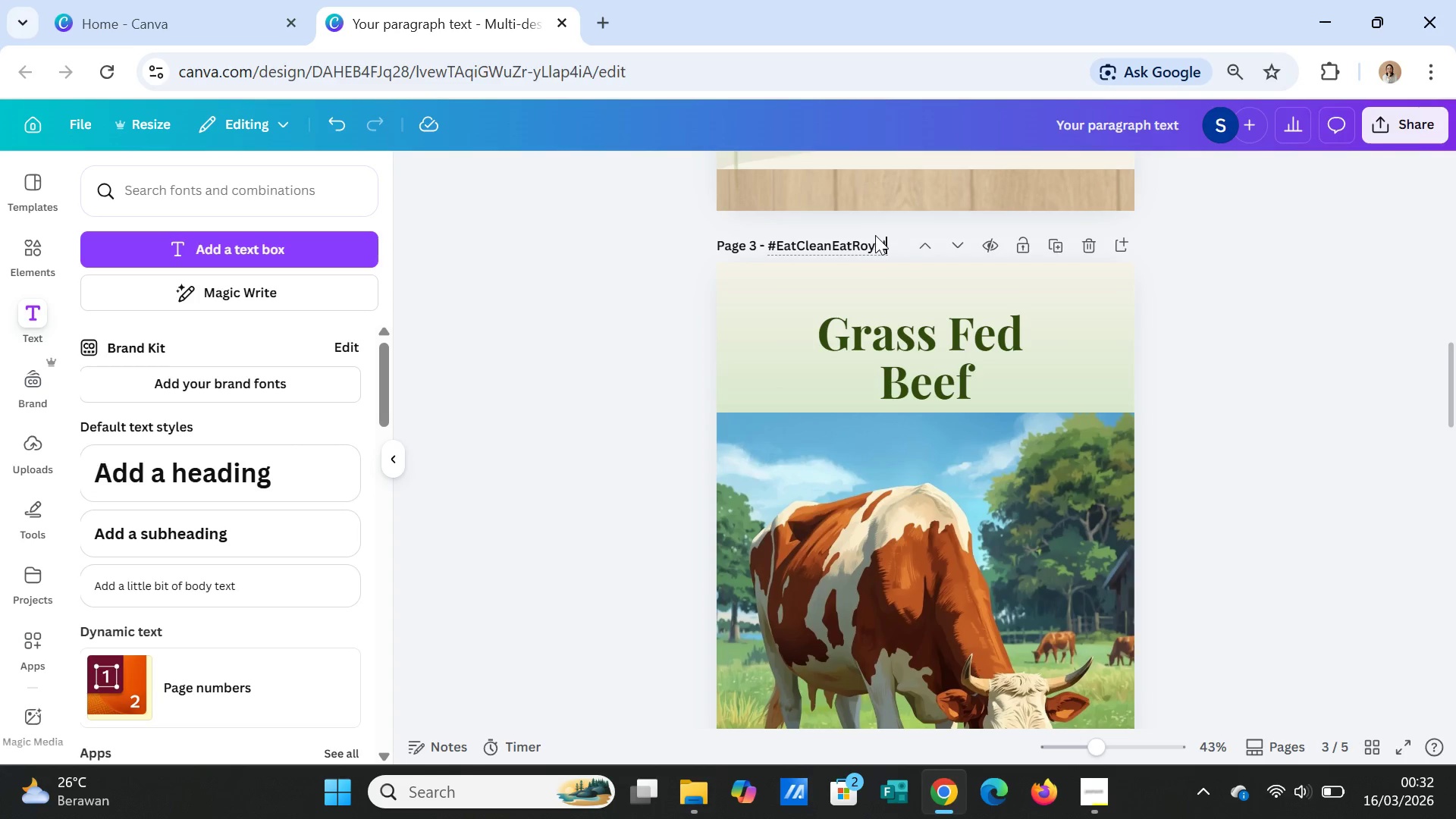 
double_click([889, 239])
 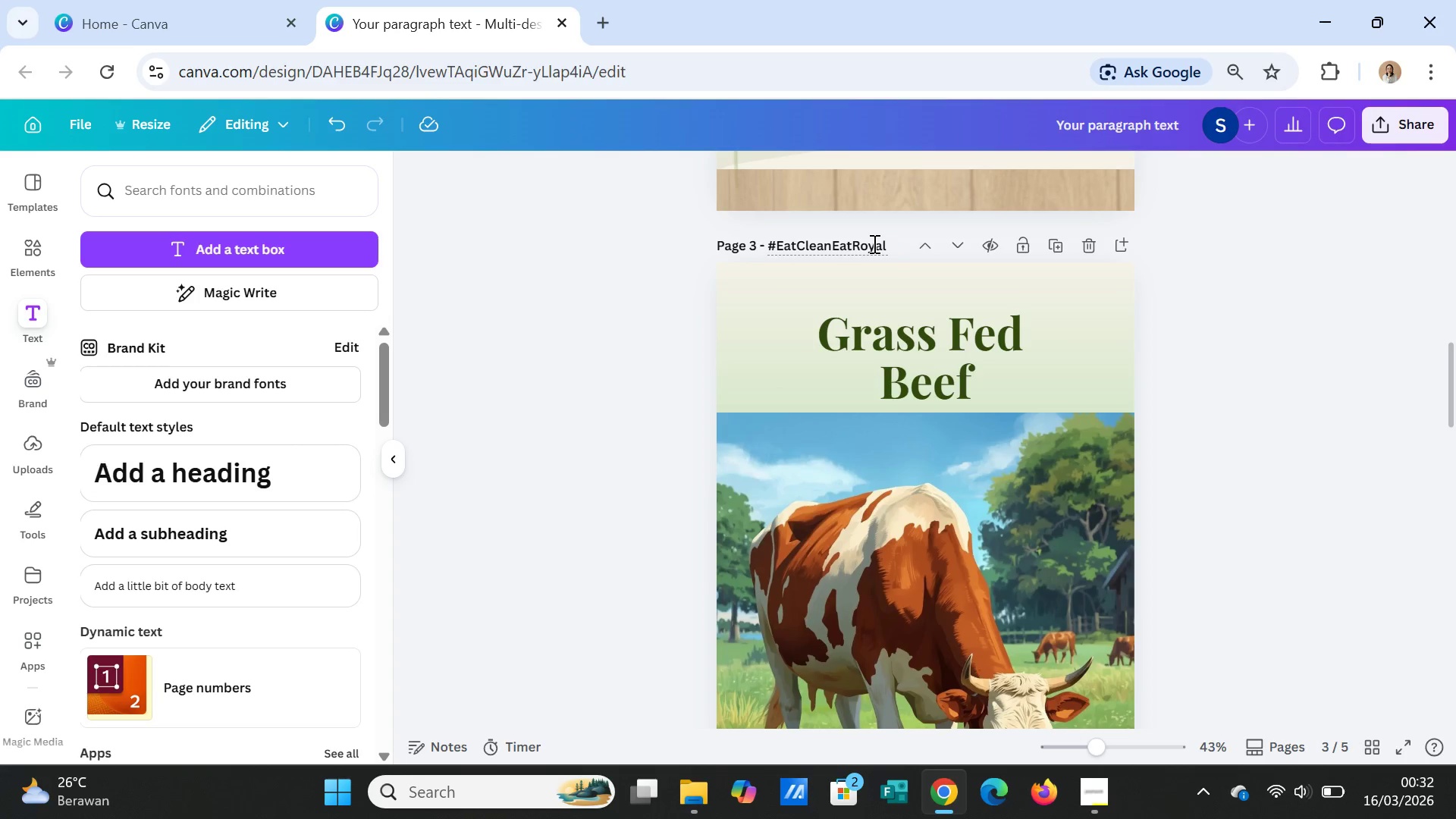 
double_click([872, 243])
 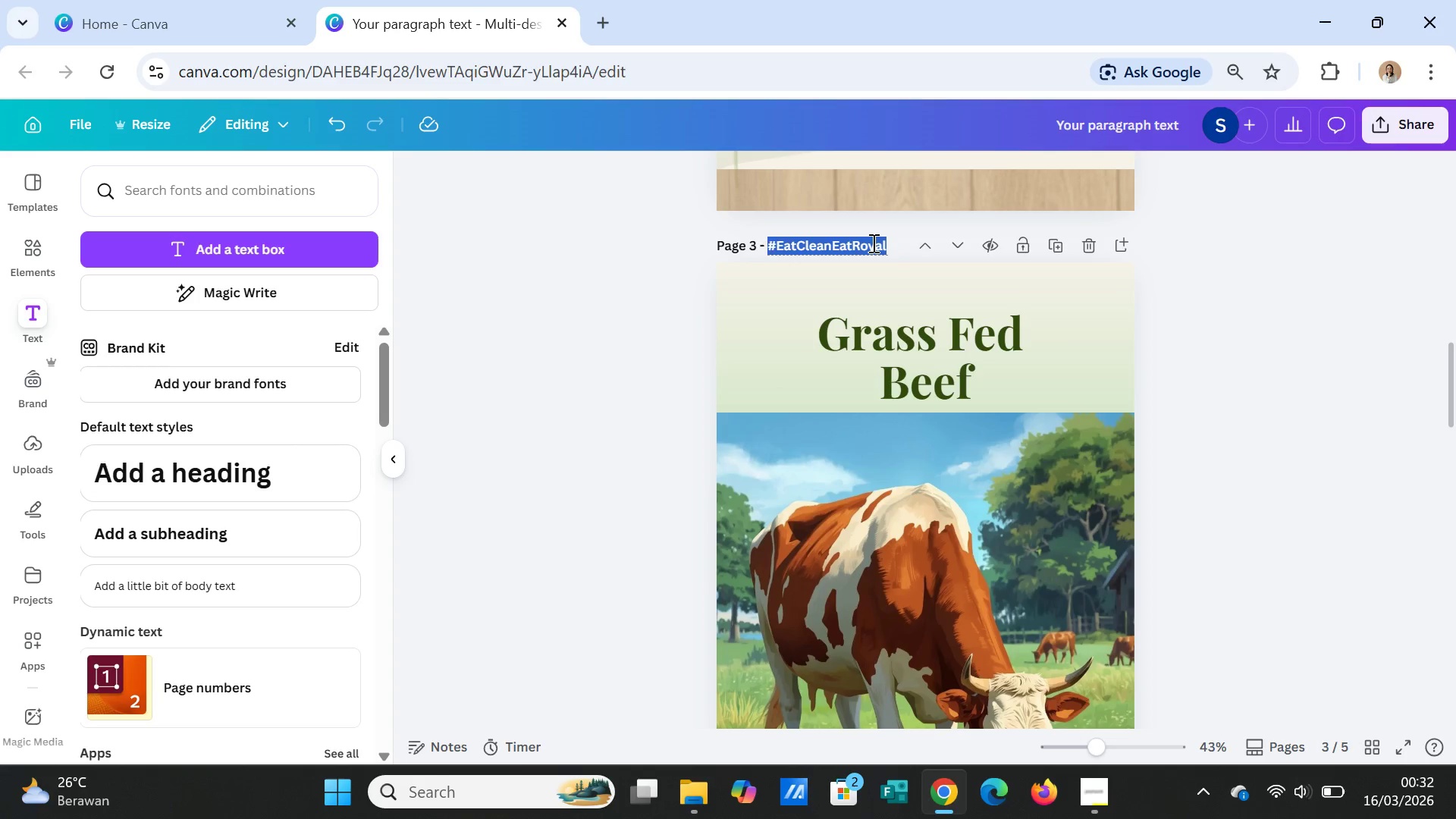 
triple_click([872, 243])
 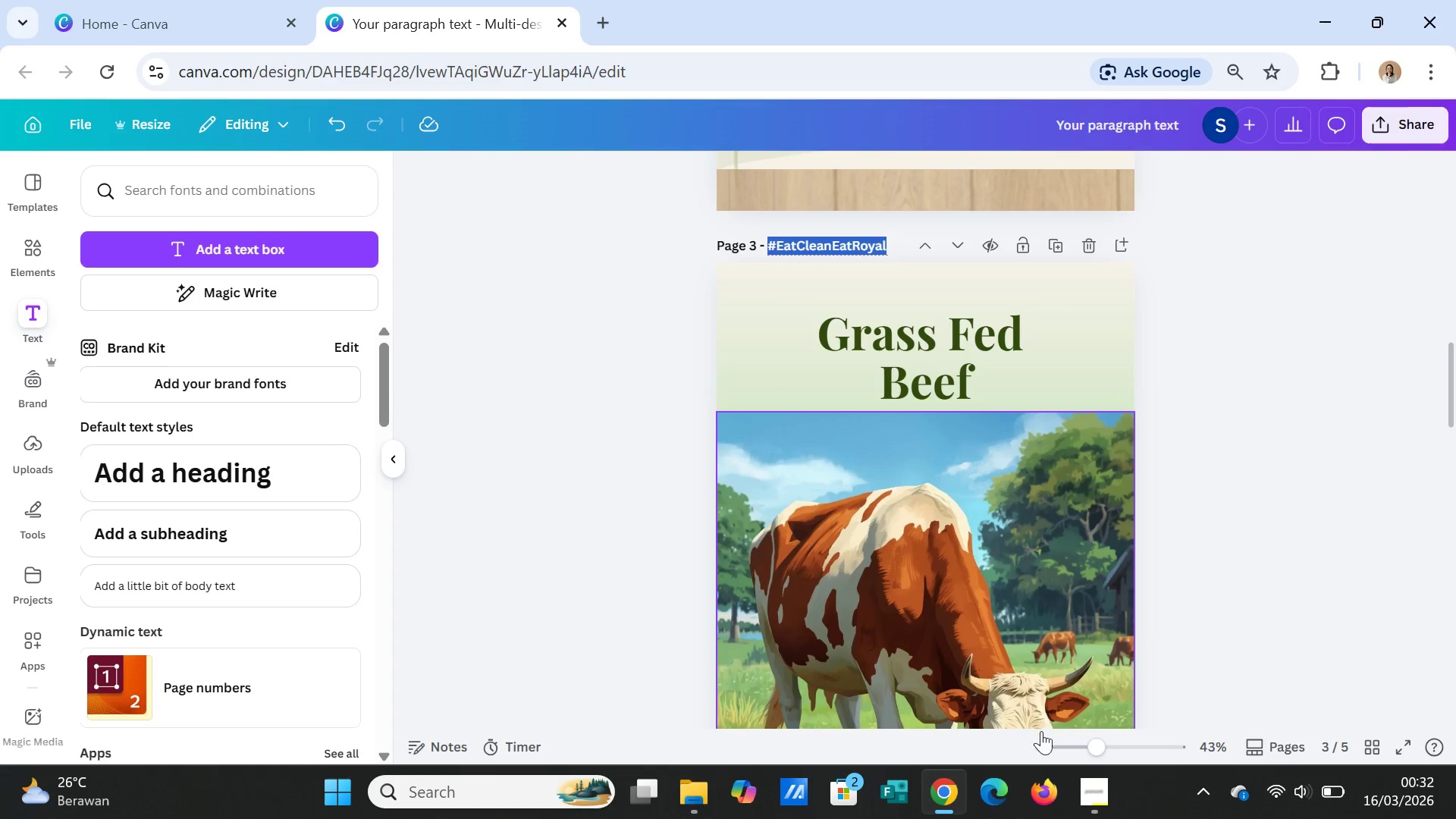 
left_click([1094, 792])